 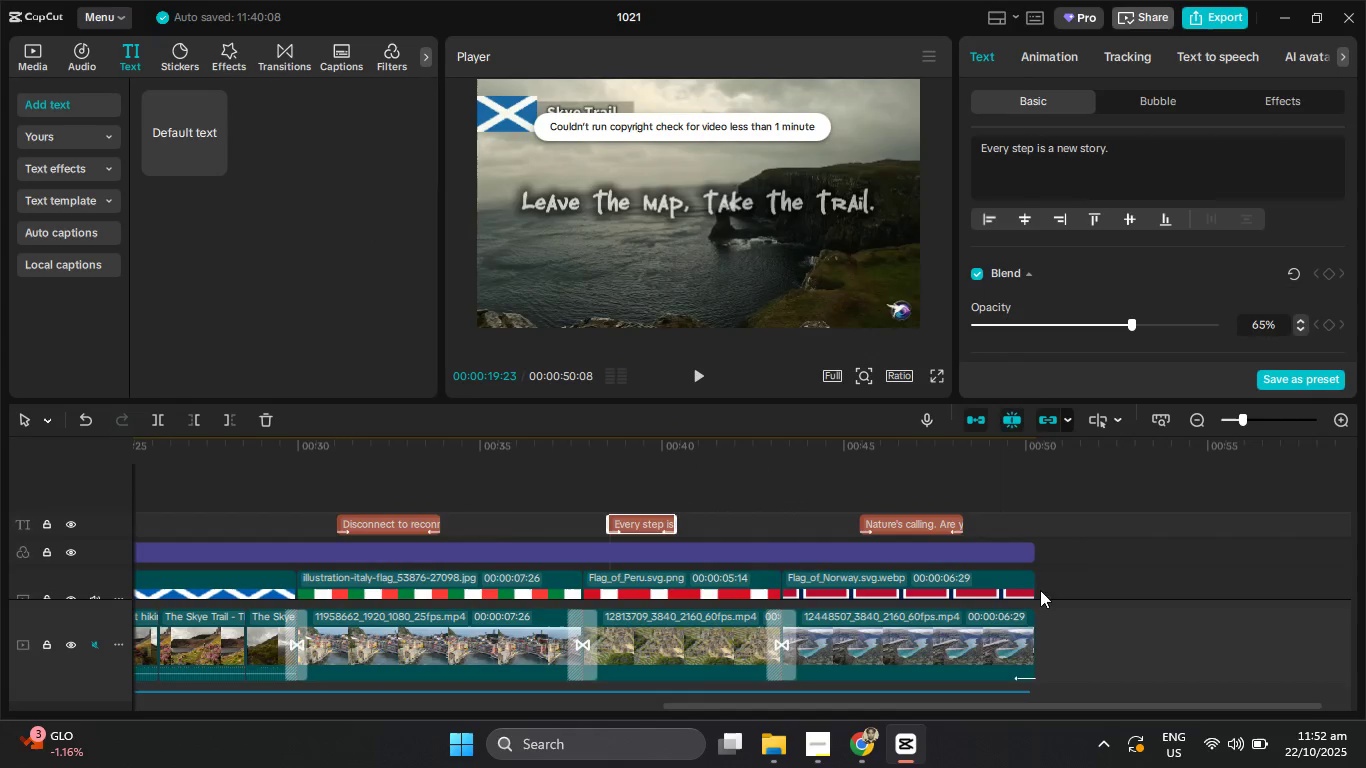 
scroll: coordinate [996, 623], scroll_direction: down, amount: 6.0
 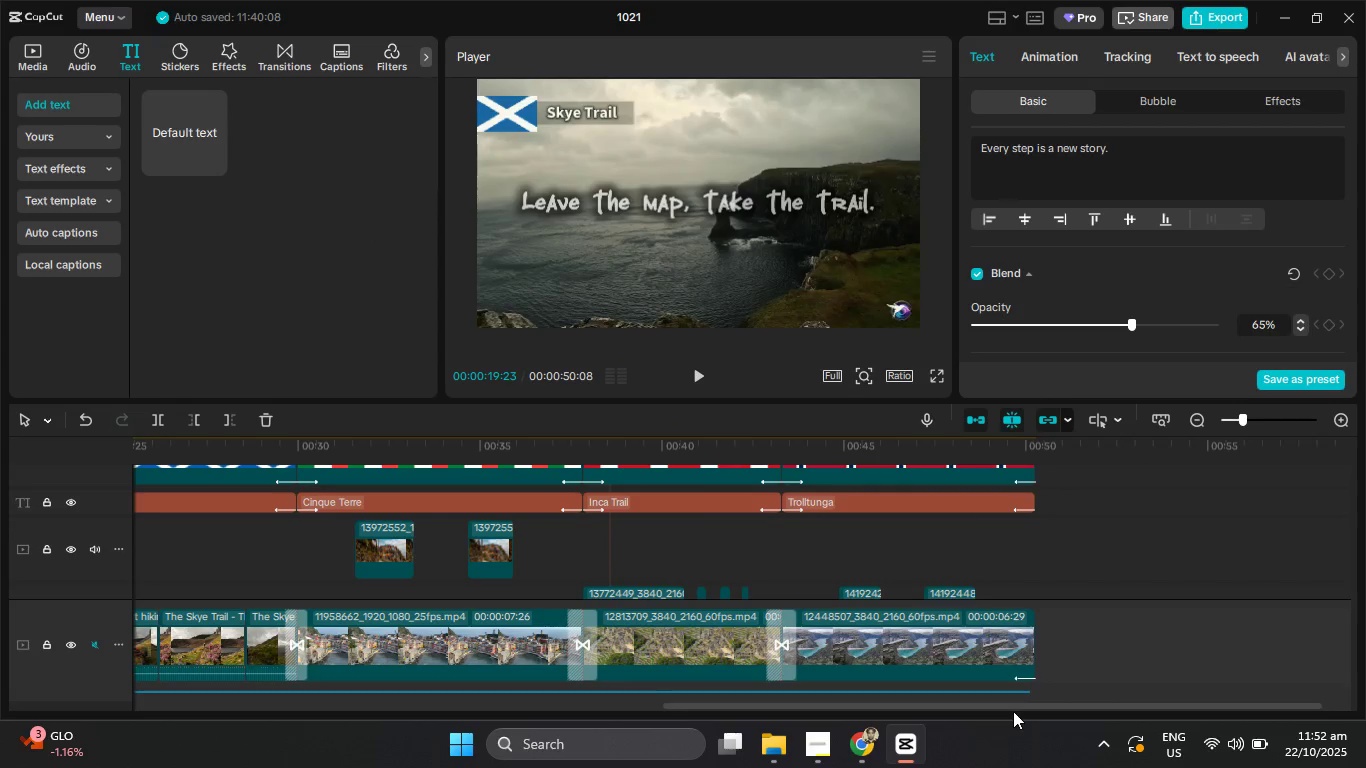 
left_click([1013, 711])
 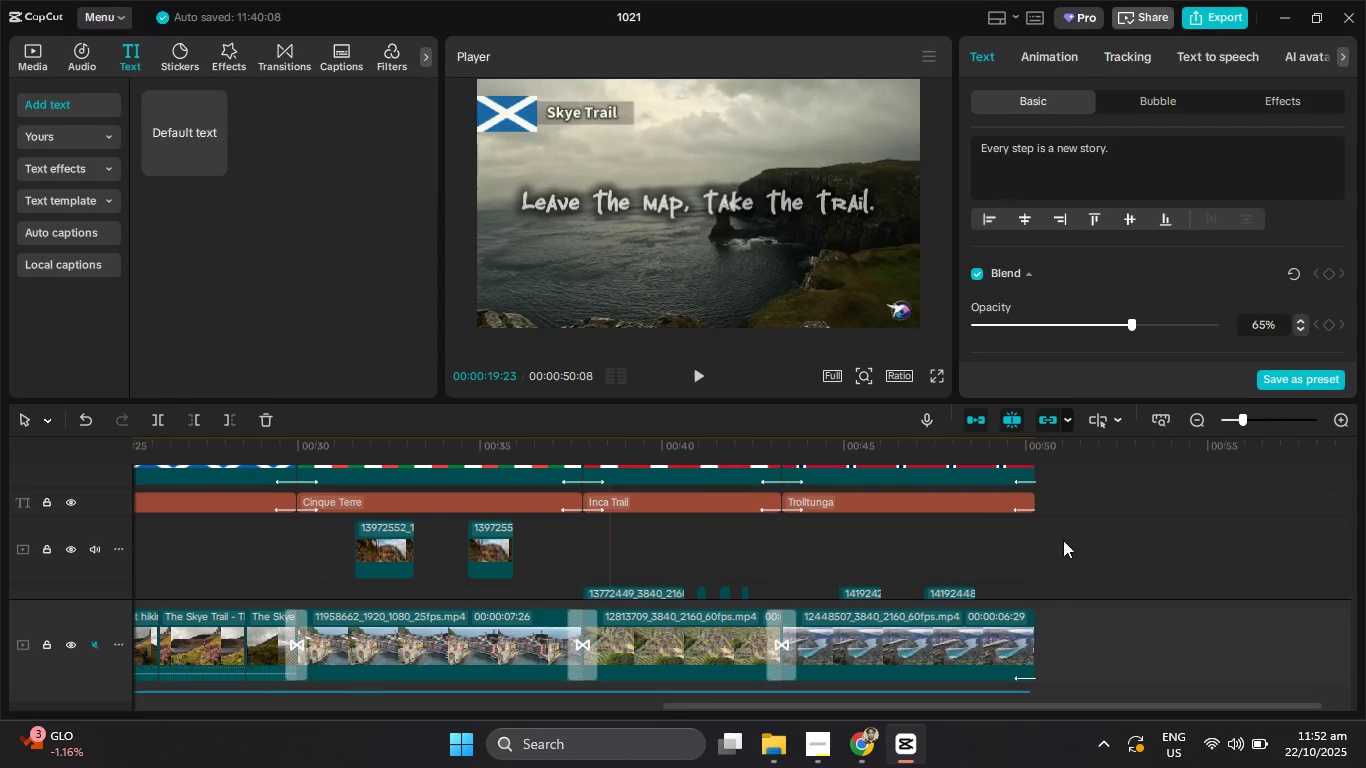 
scroll: coordinate [1061, 540], scroll_direction: down, amount: 9.0
 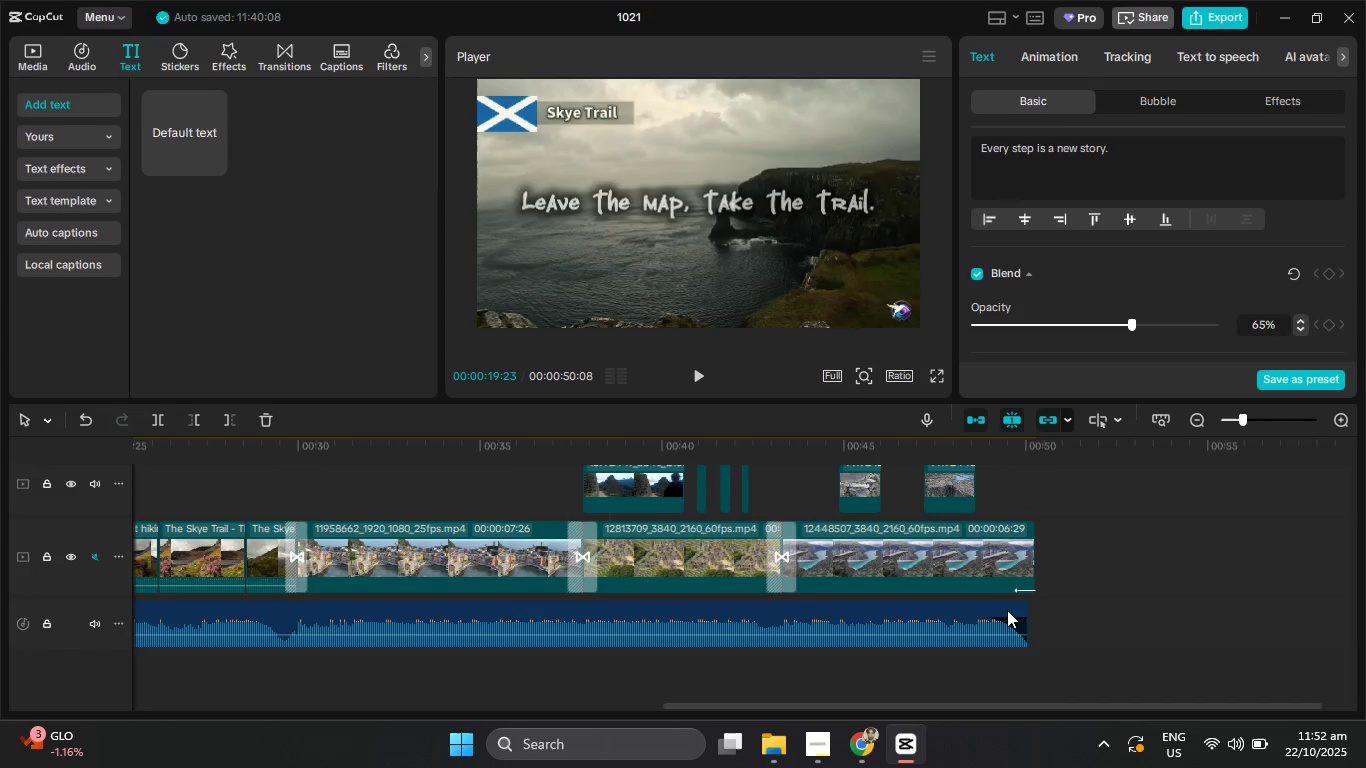 
left_click([1011, 619])
 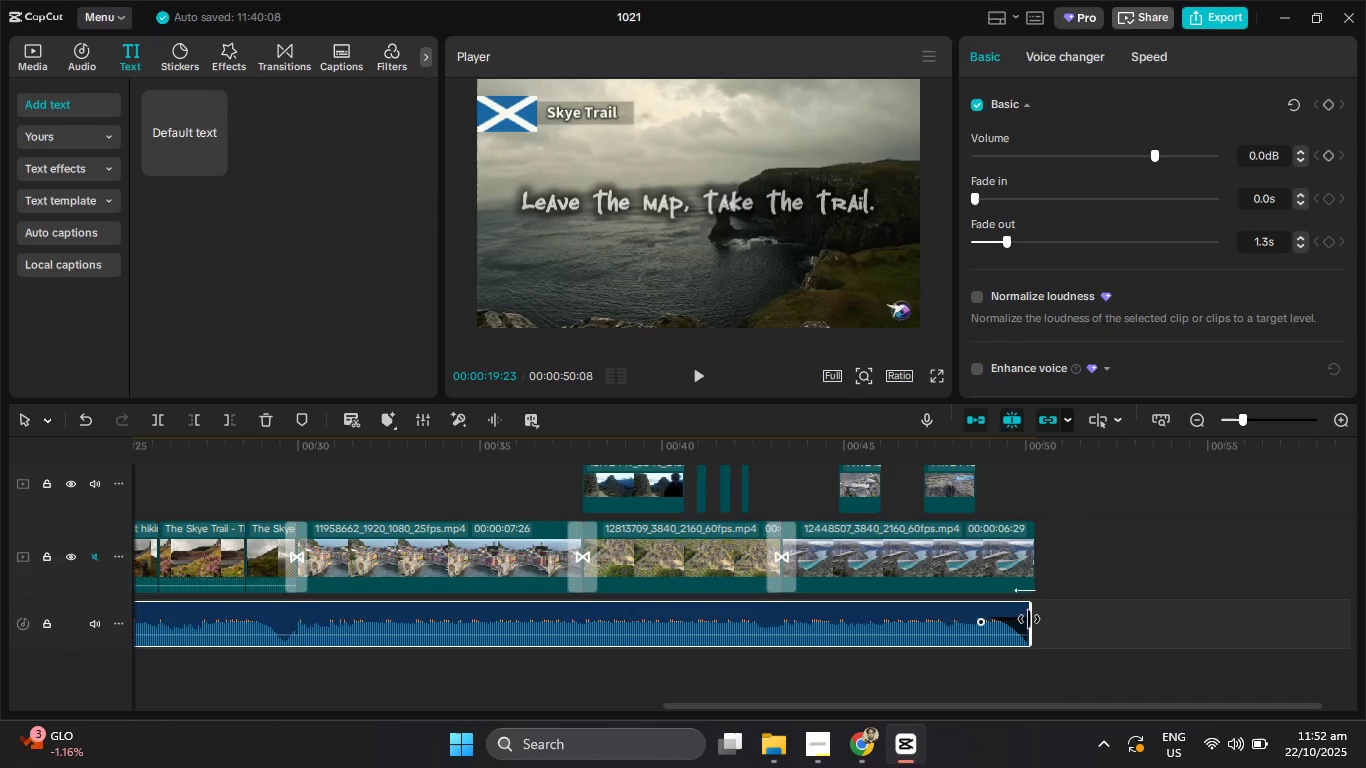 
left_click_drag(start_coordinate=[1030, 620], to_coordinate=[271, 612])
 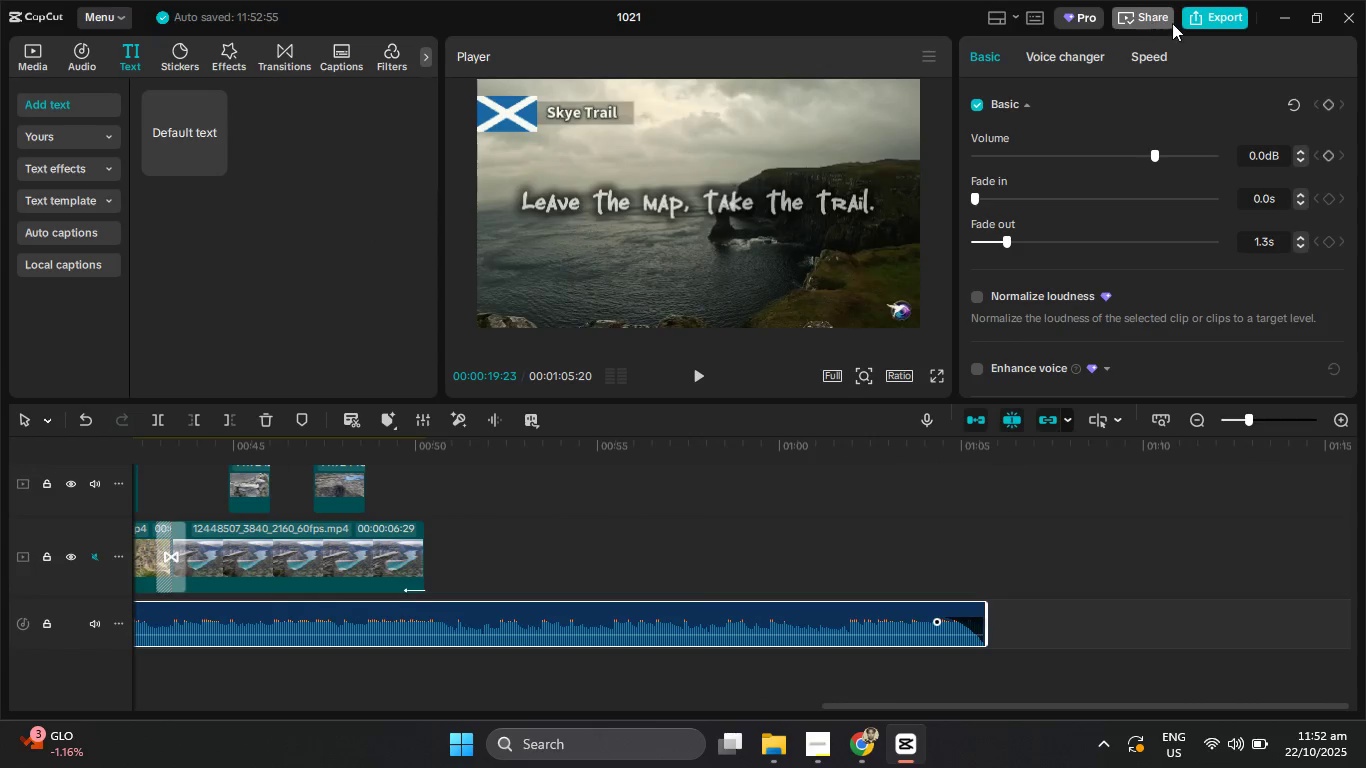 
left_click([1177, 23])
 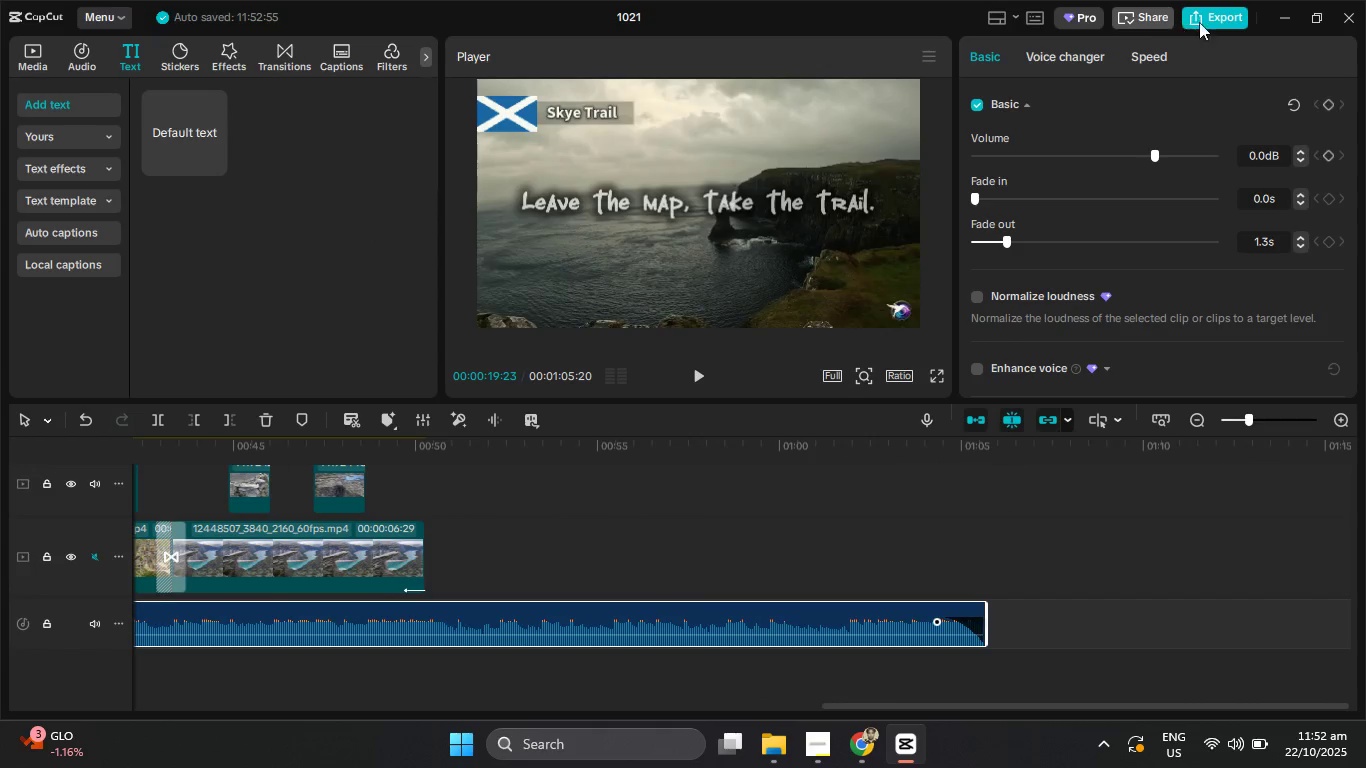 
left_click([1208, 19])
 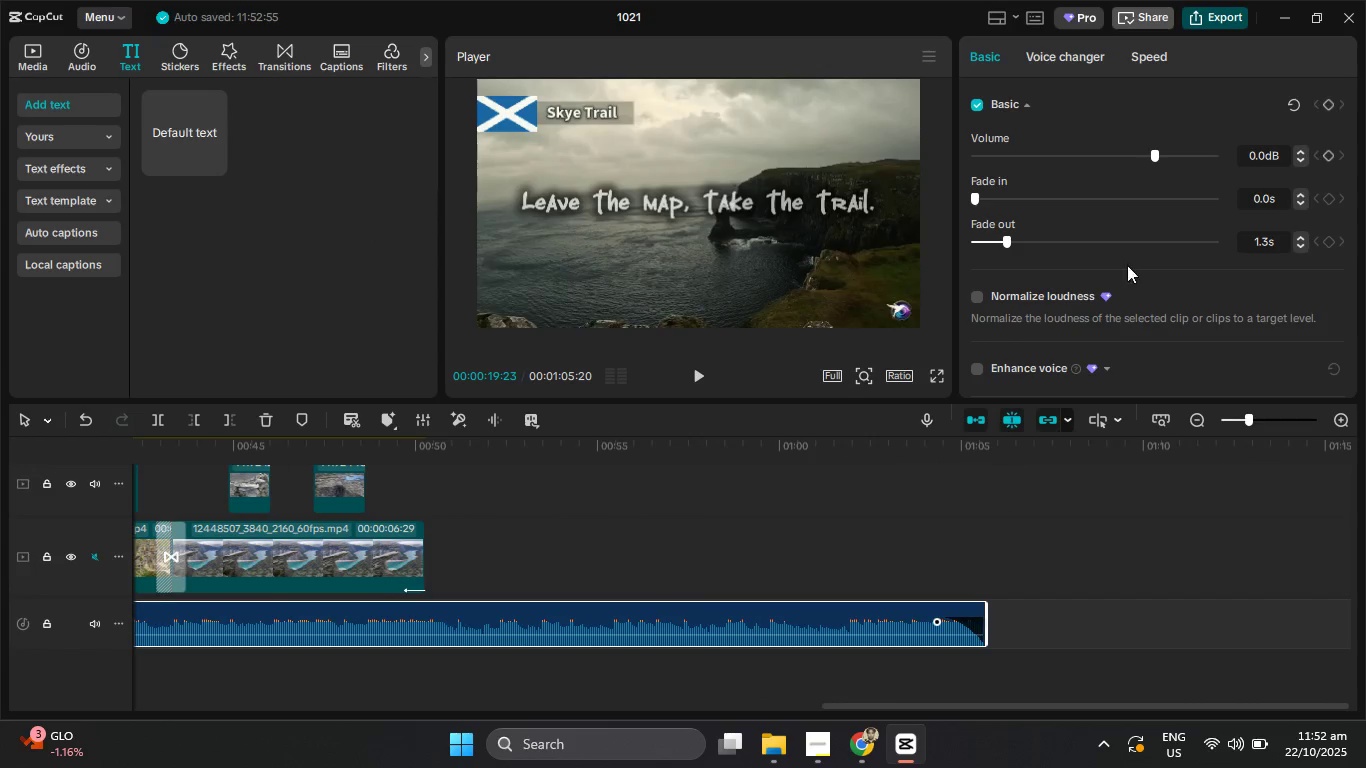 
mouse_move([1021, 447])
 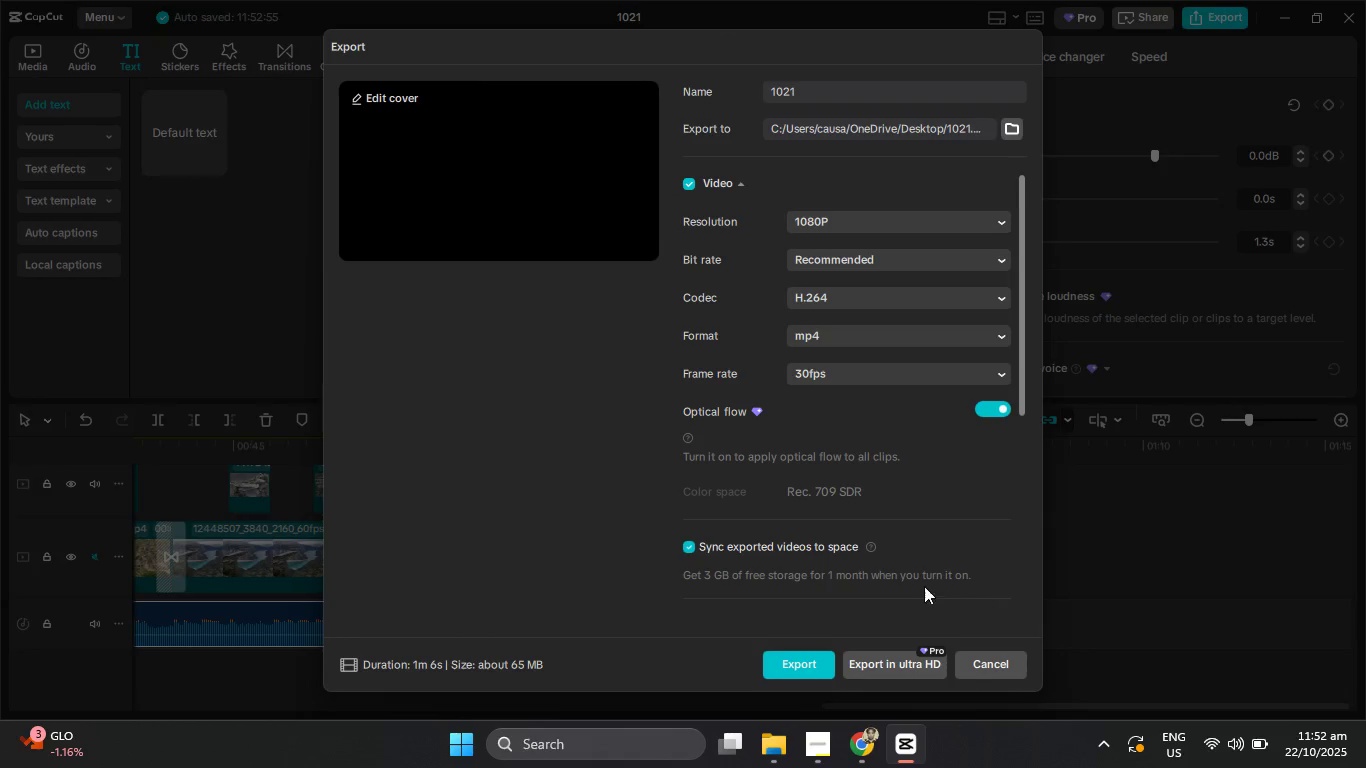 
scroll: coordinate [914, 574], scroll_direction: down, amount: 8.0
 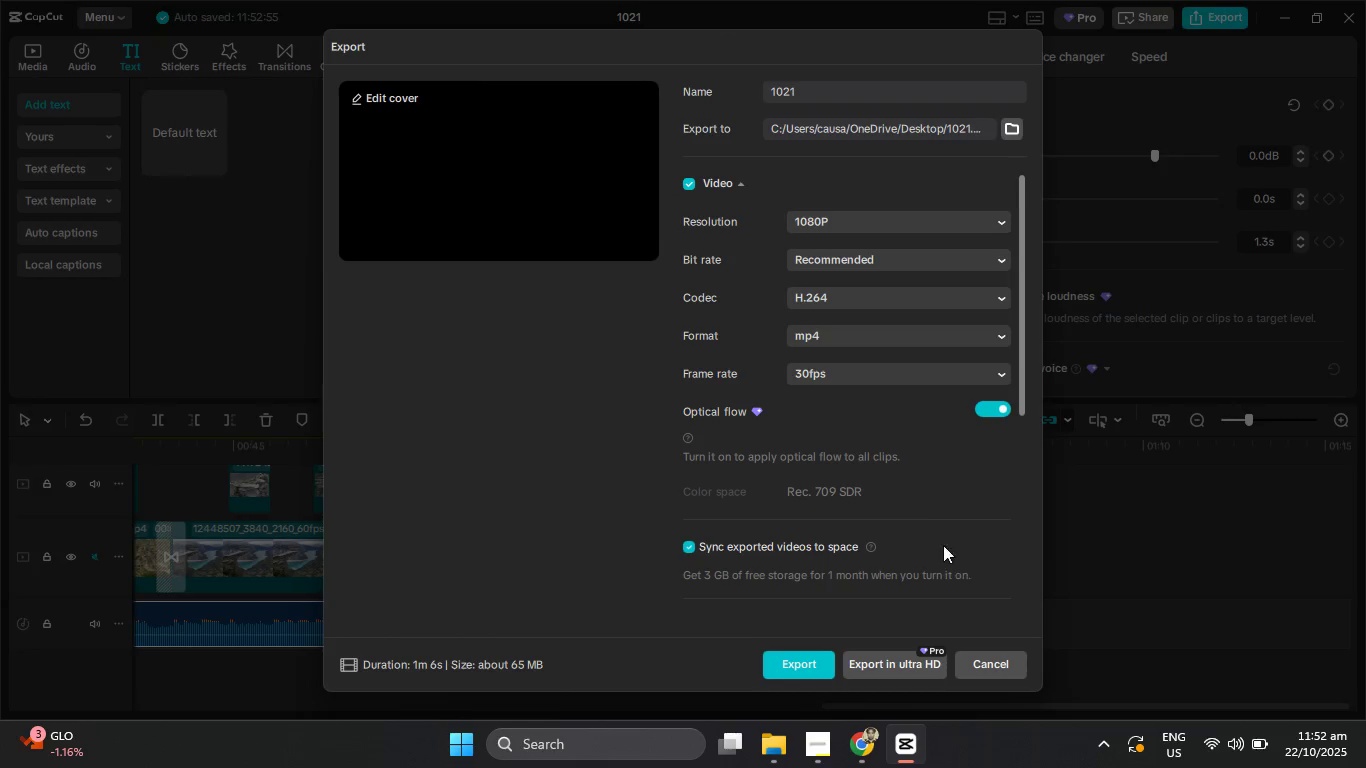 
scroll: coordinate [924, 496], scroll_direction: up, amount: 1.0
 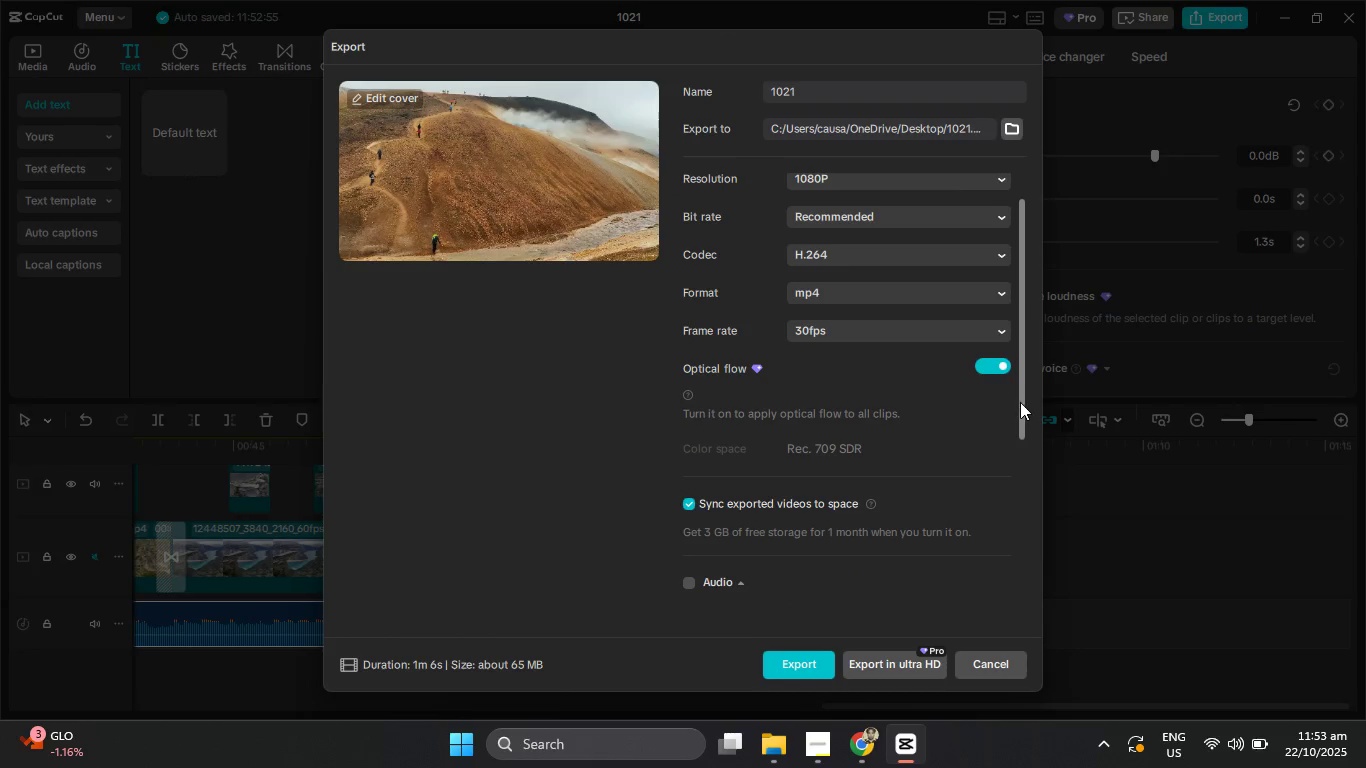 
left_click_drag(start_coordinate=[1021, 407], to_coordinate=[999, 608])
 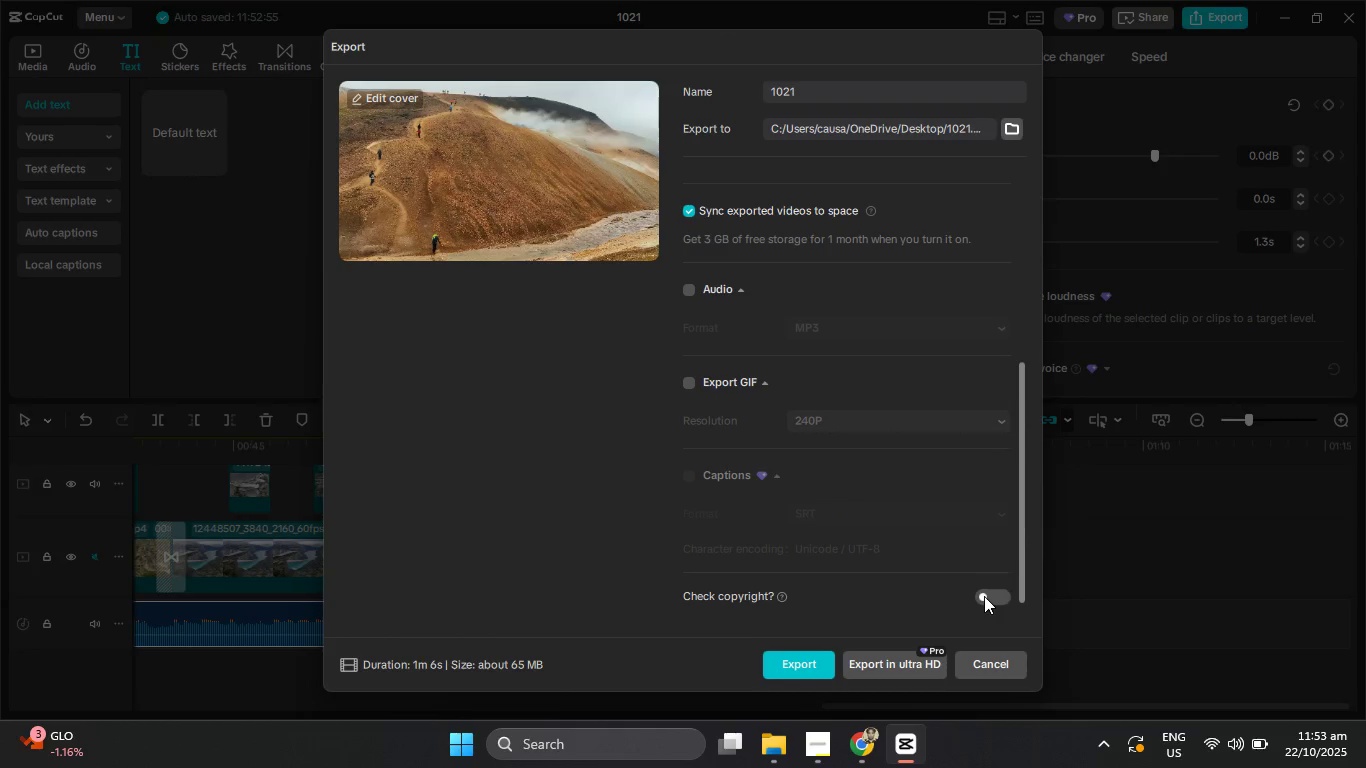 
left_click([984, 596])
 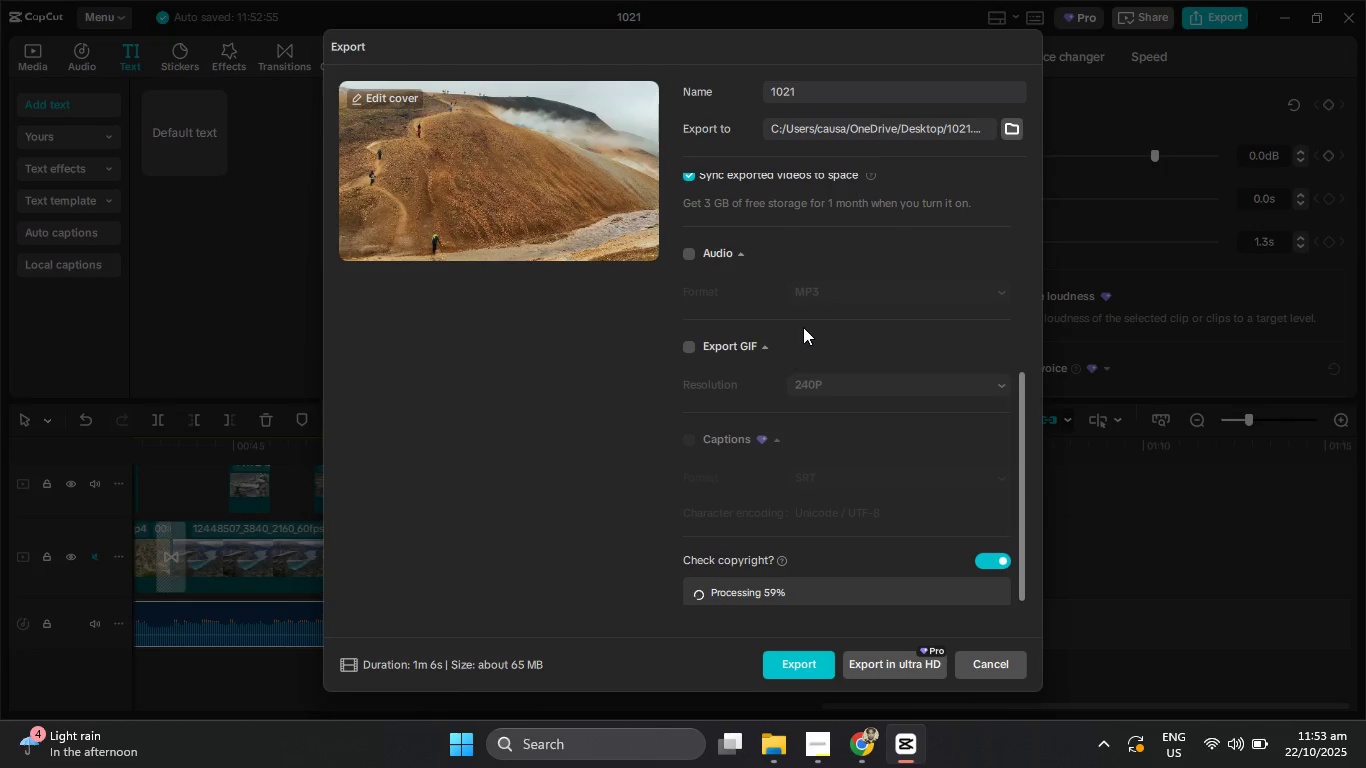 
wait(13.91)
 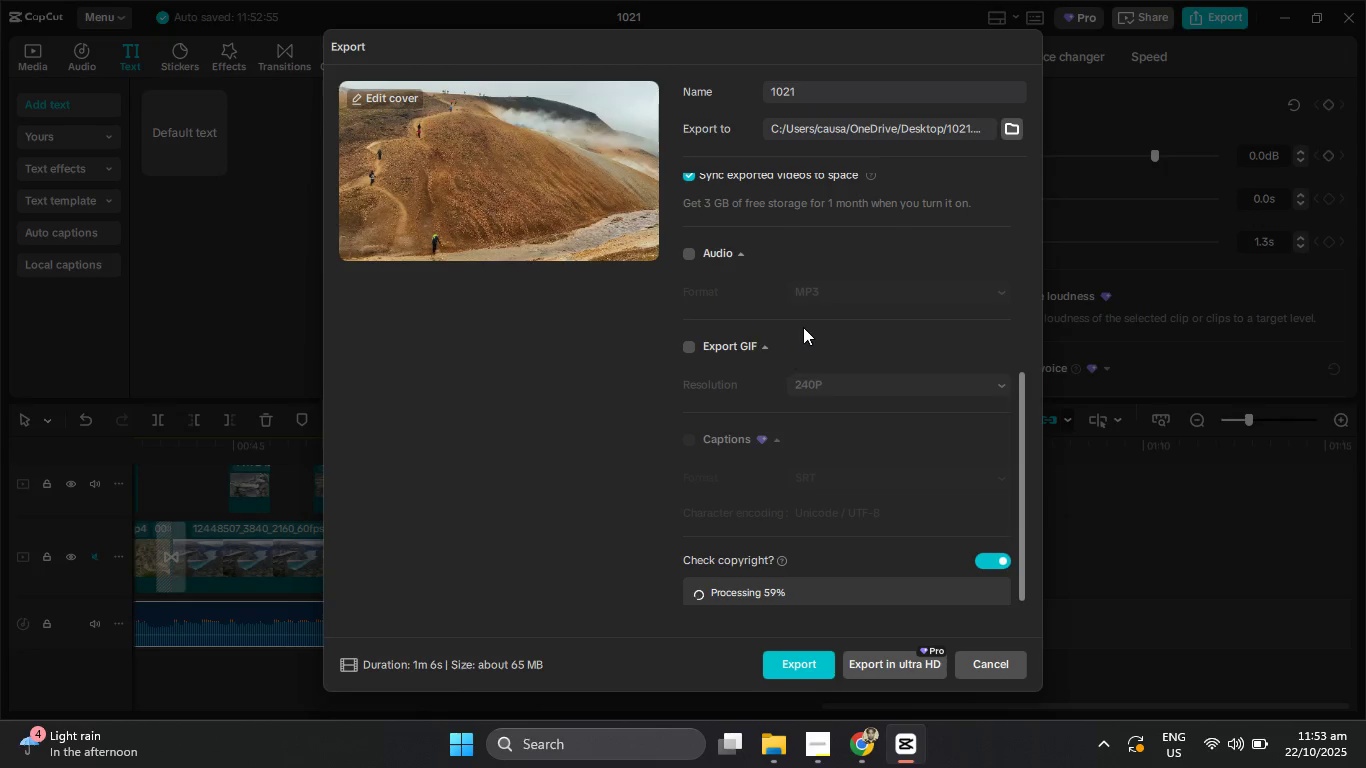 
left_click([1006, 660])
 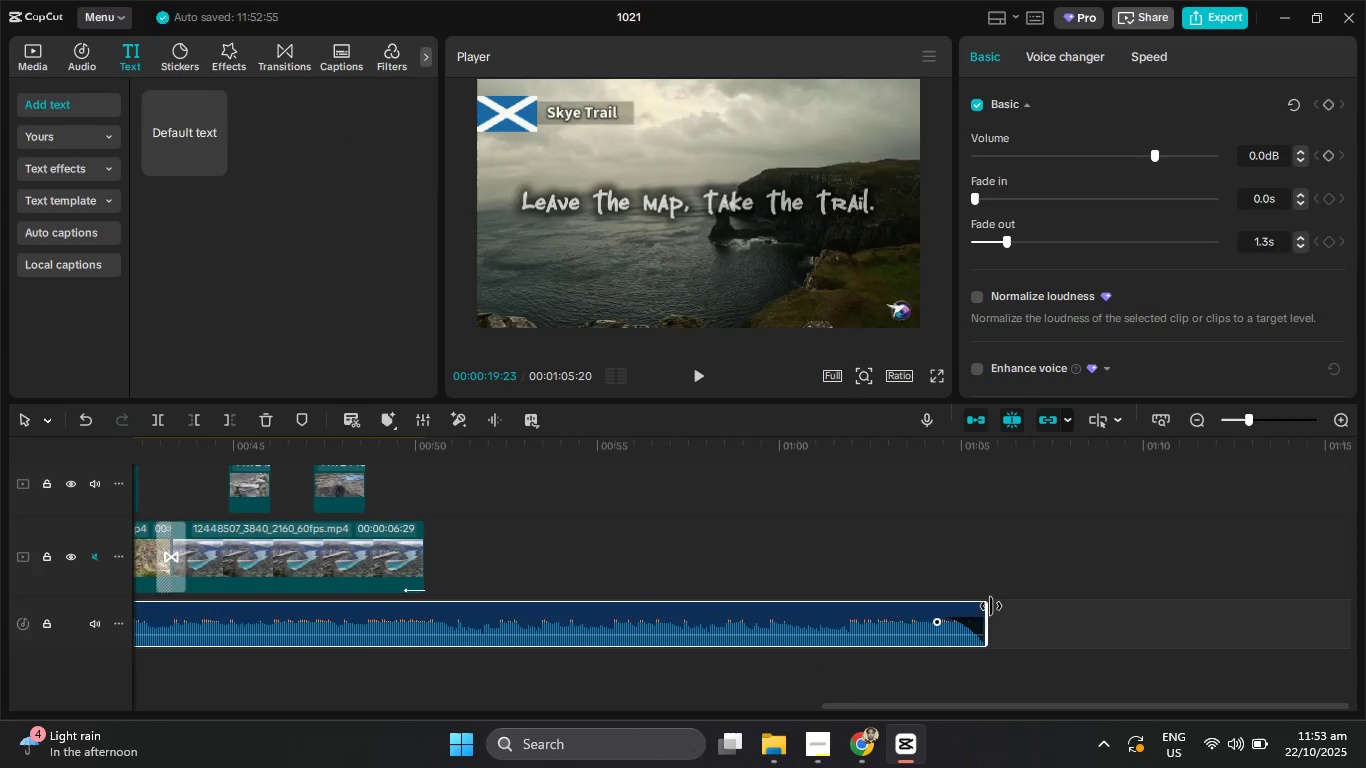 
left_click_drag(start_coordinate=[986, 607], to_coordinate=[416, 535])
 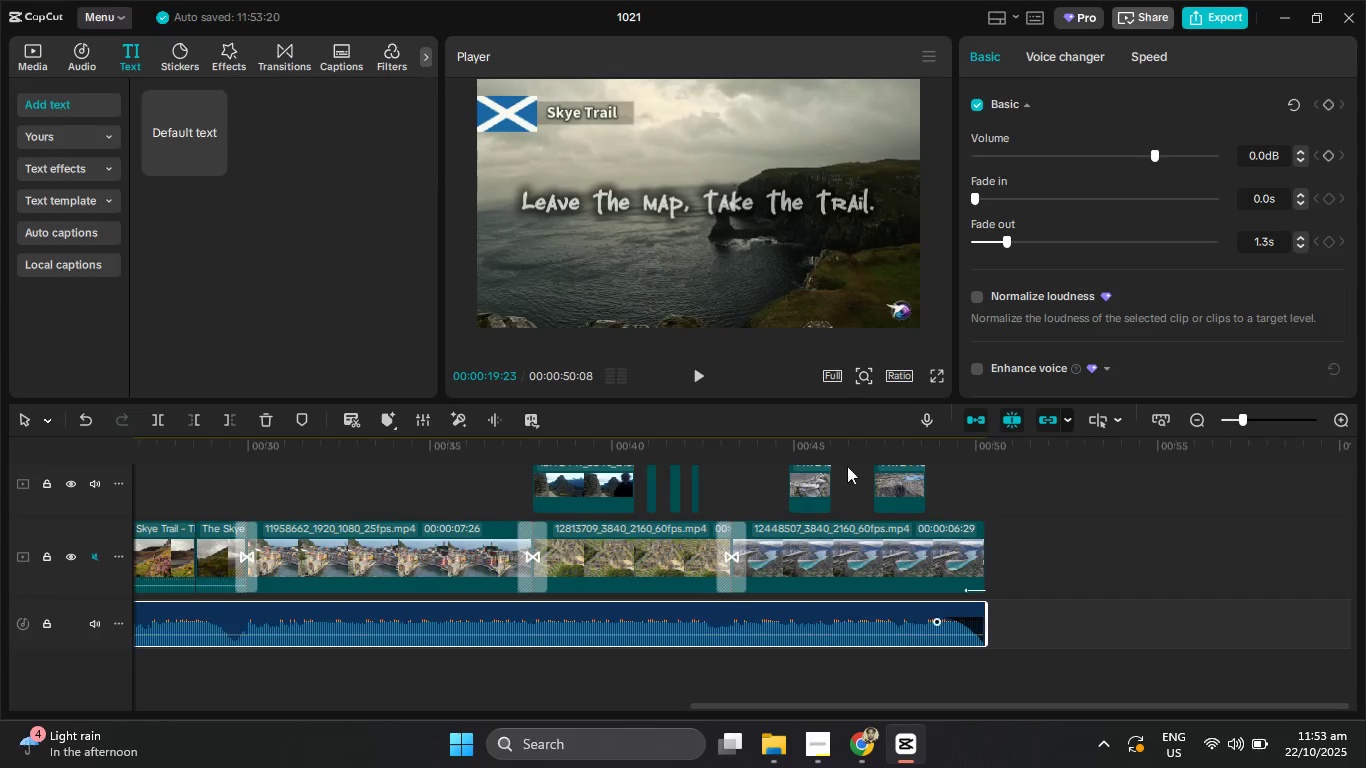 
left_click_drag(start_coordinate=[829, 441], to_coordinate=[0, 455])
 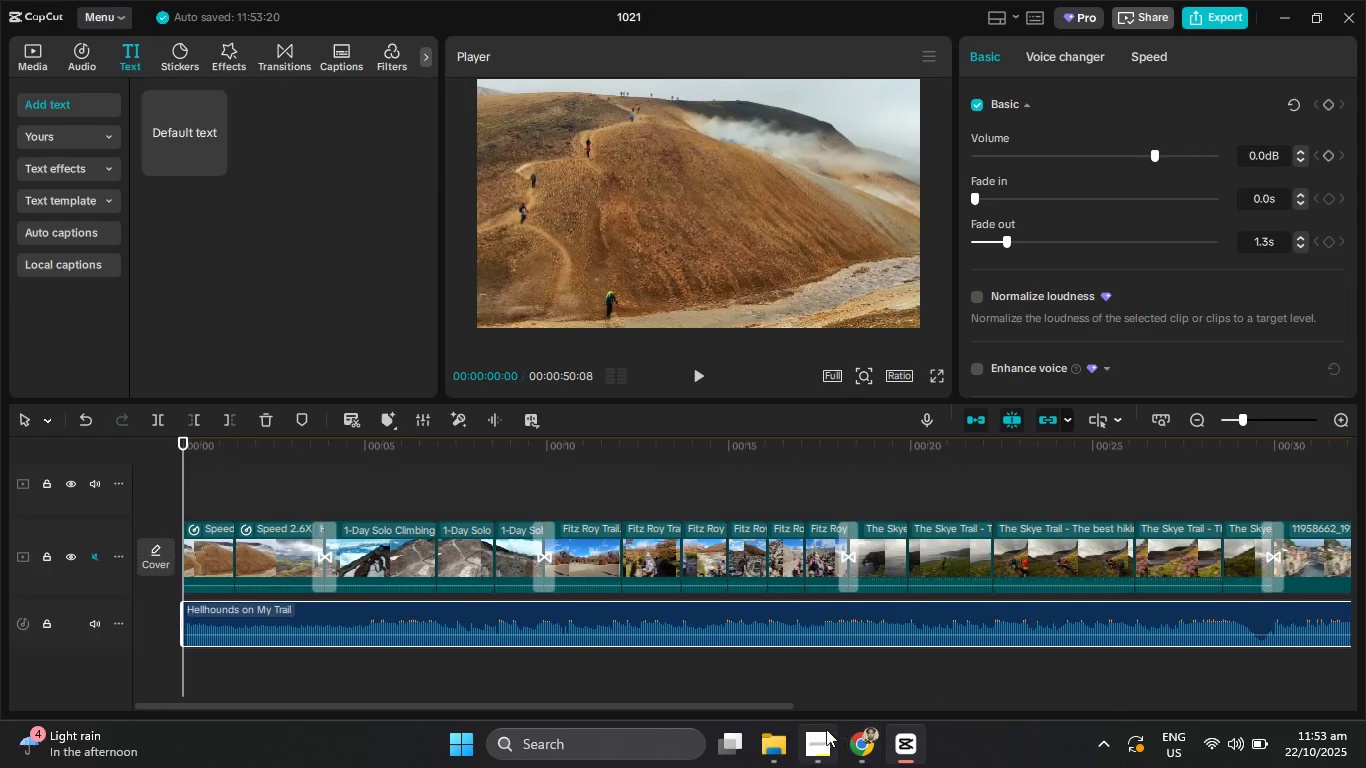 
left_click([826, 744])